 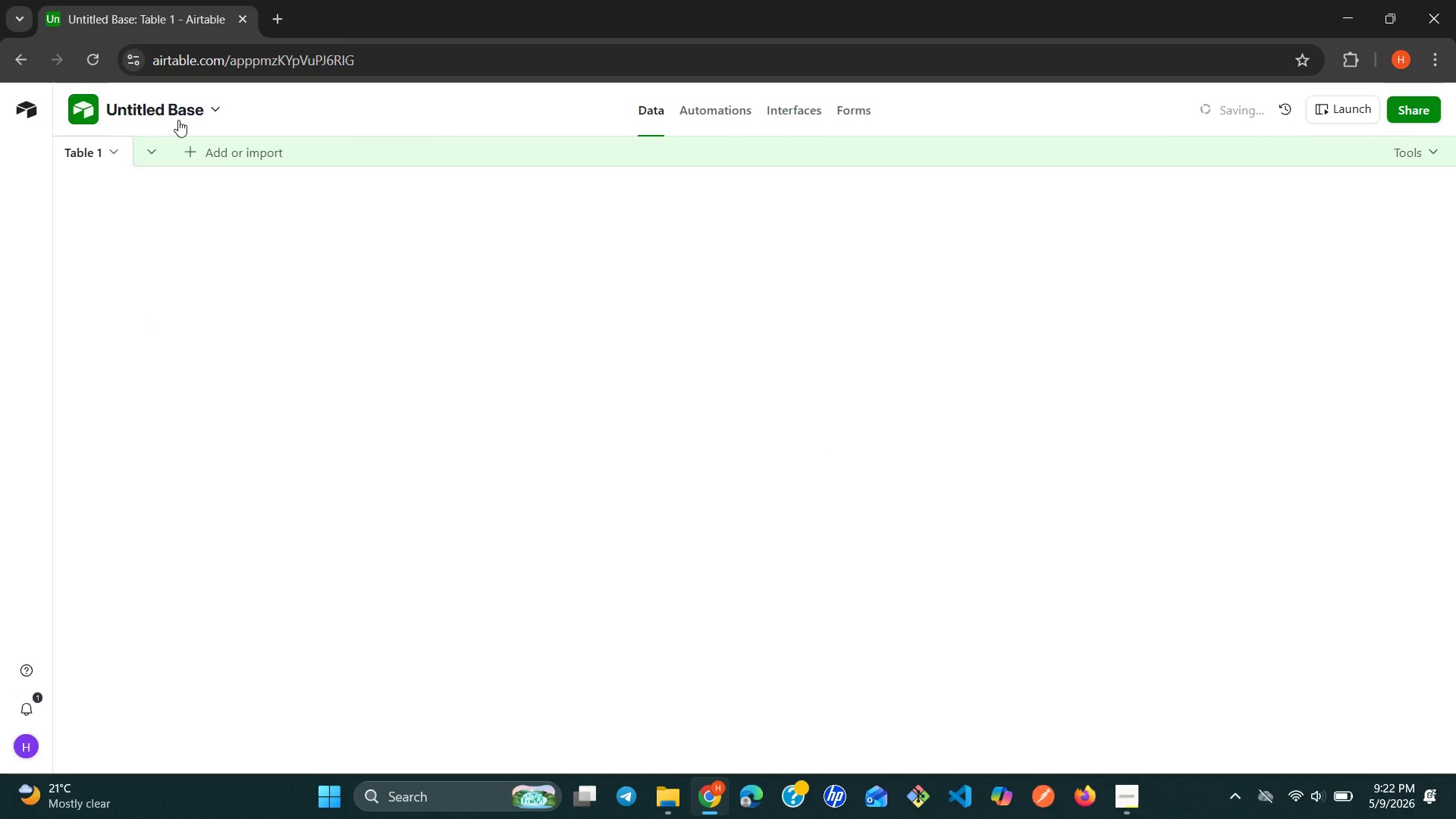 
left_click([234, 182])
 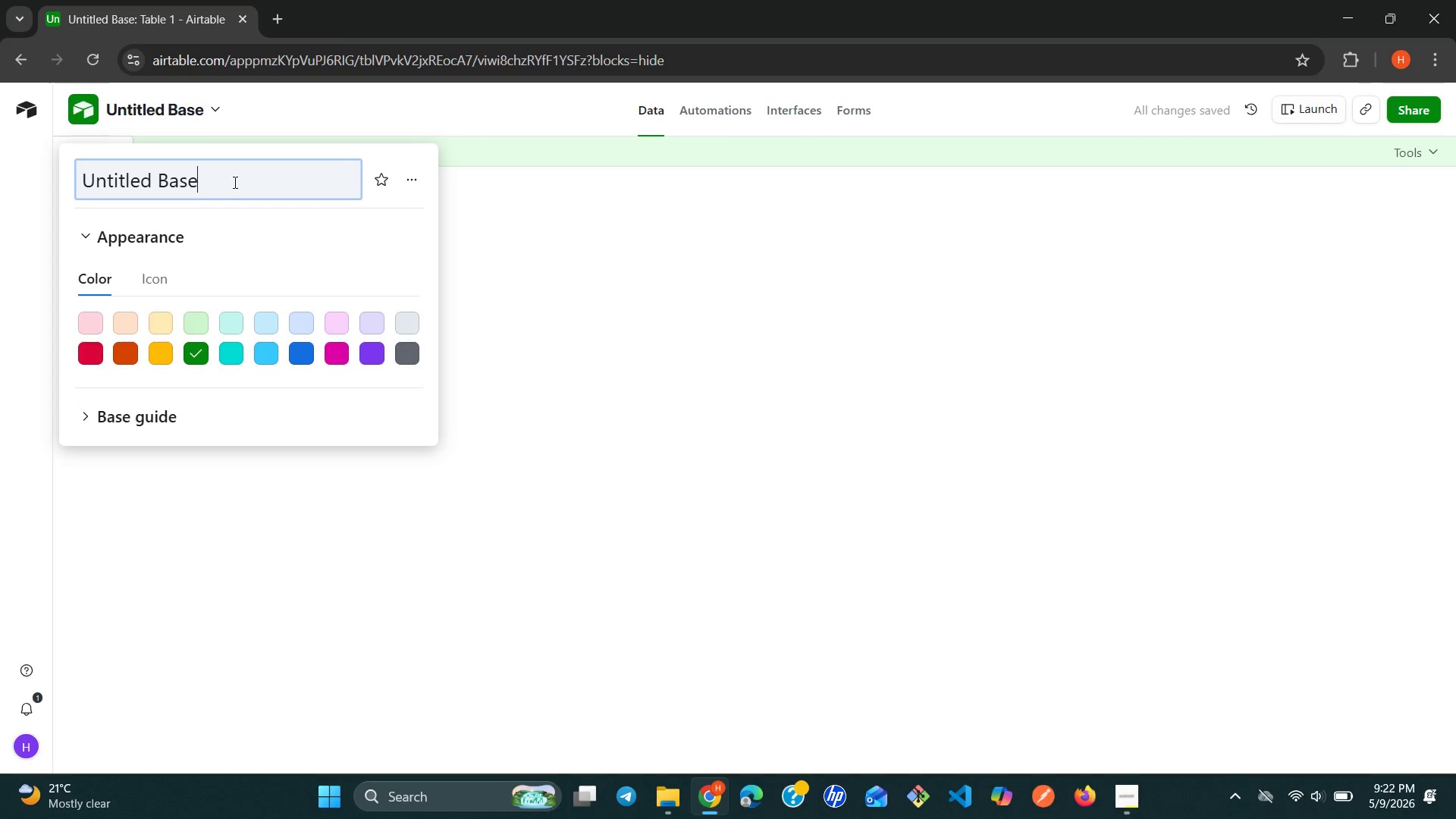 
double_click([234, 182])
 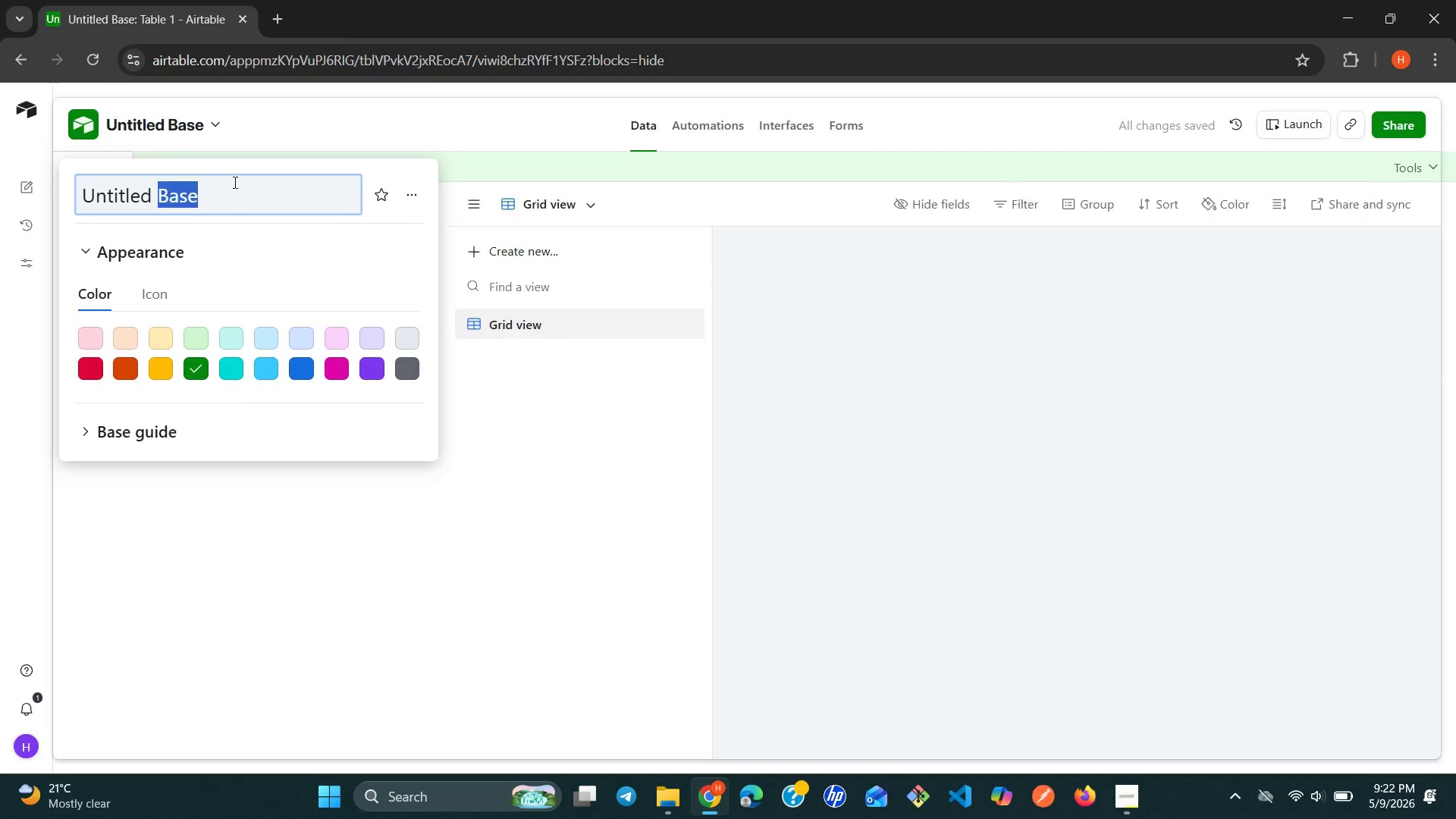 
triple_click([234, 182])
 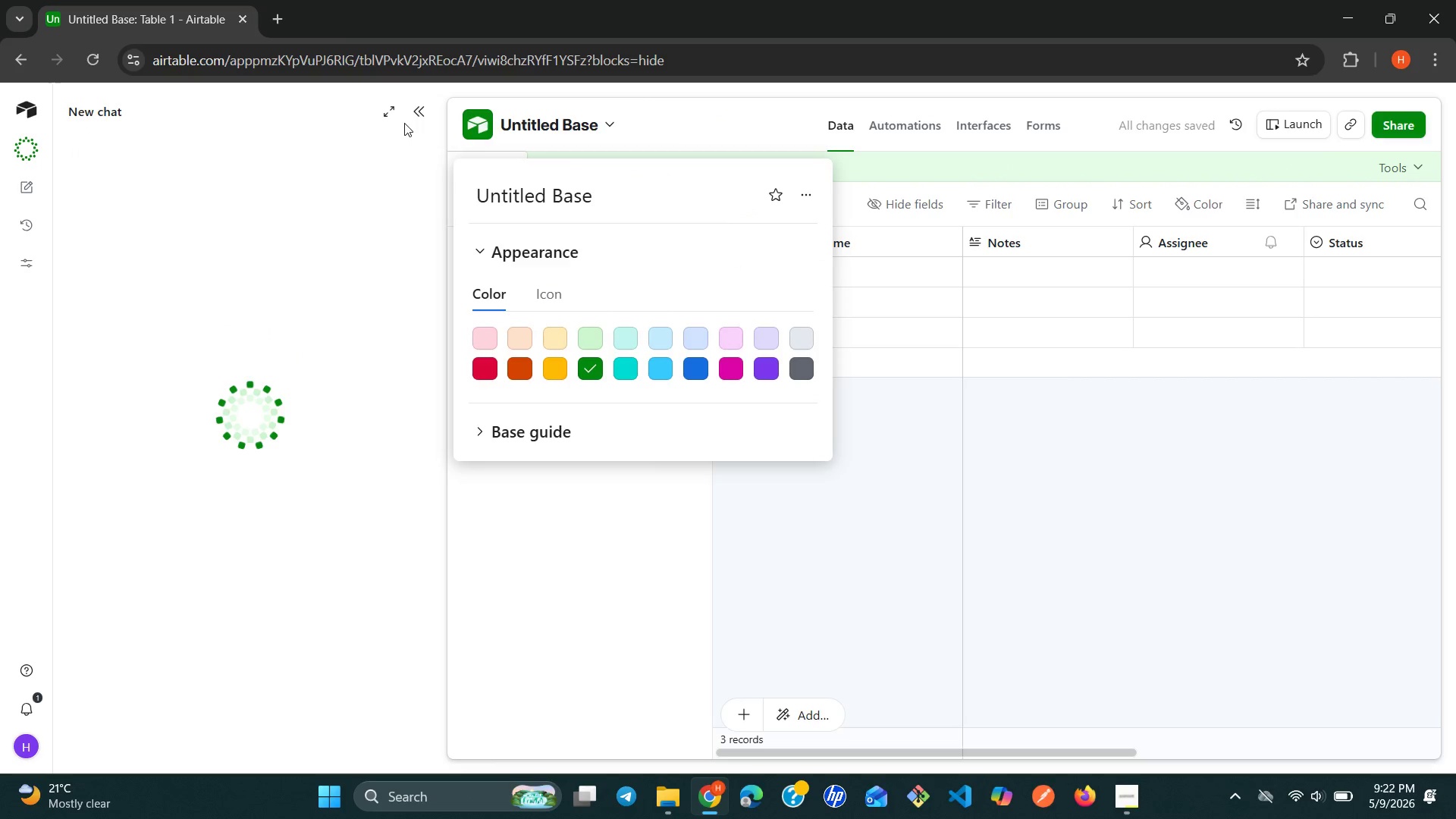 
left_click([416, 120])
 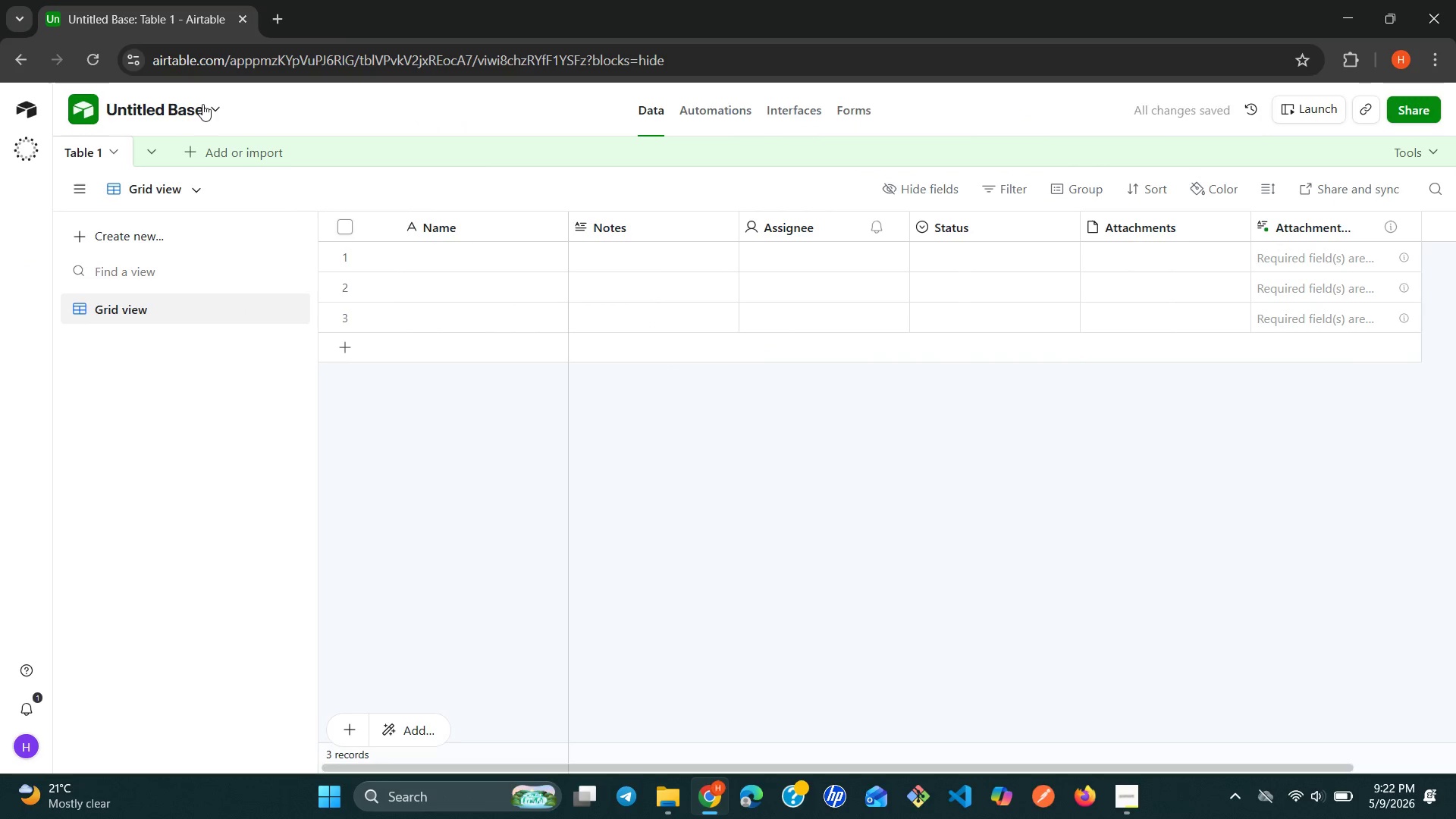 
left_click([196, 104])
 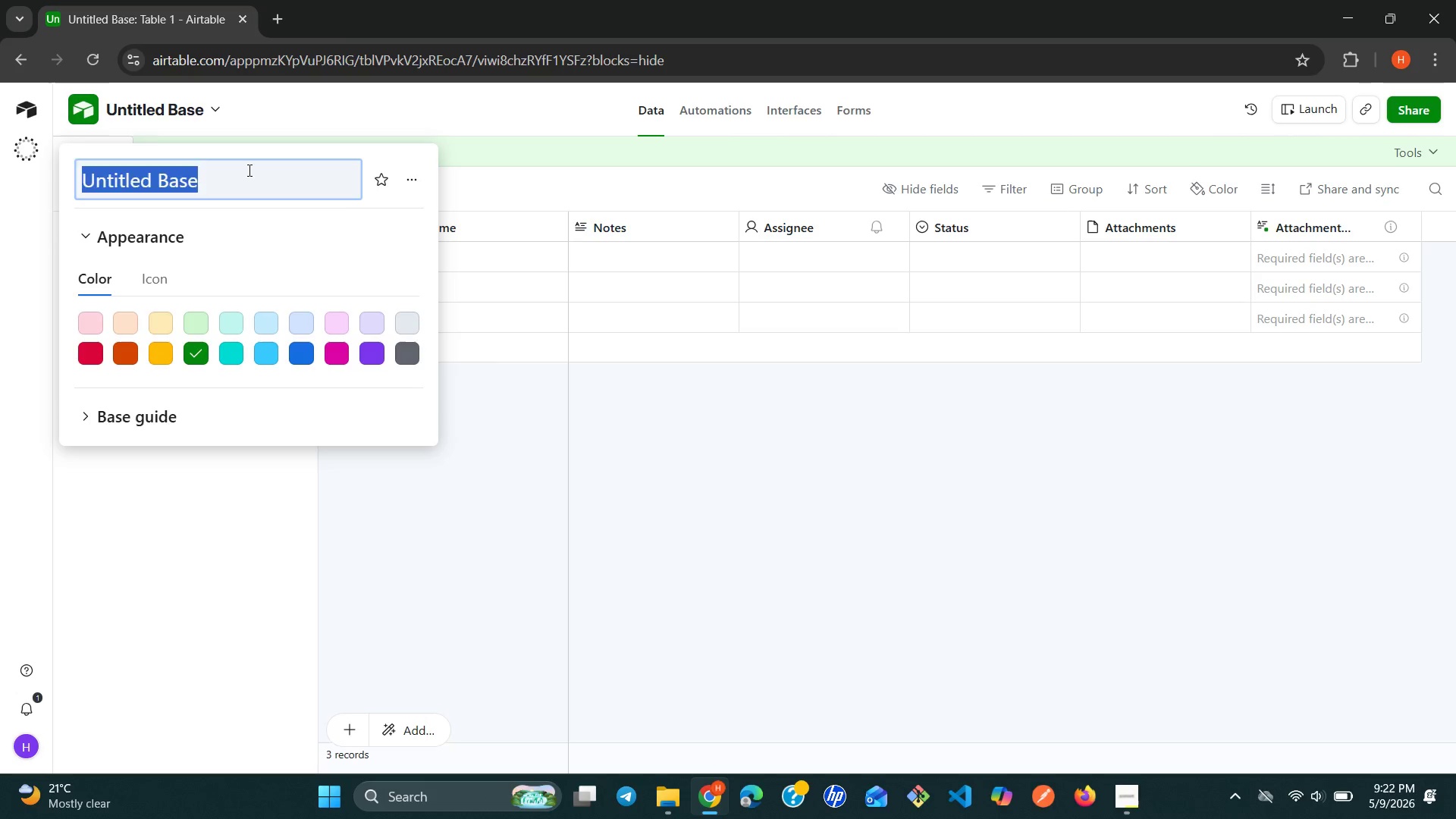 
double_click([248, 170])
 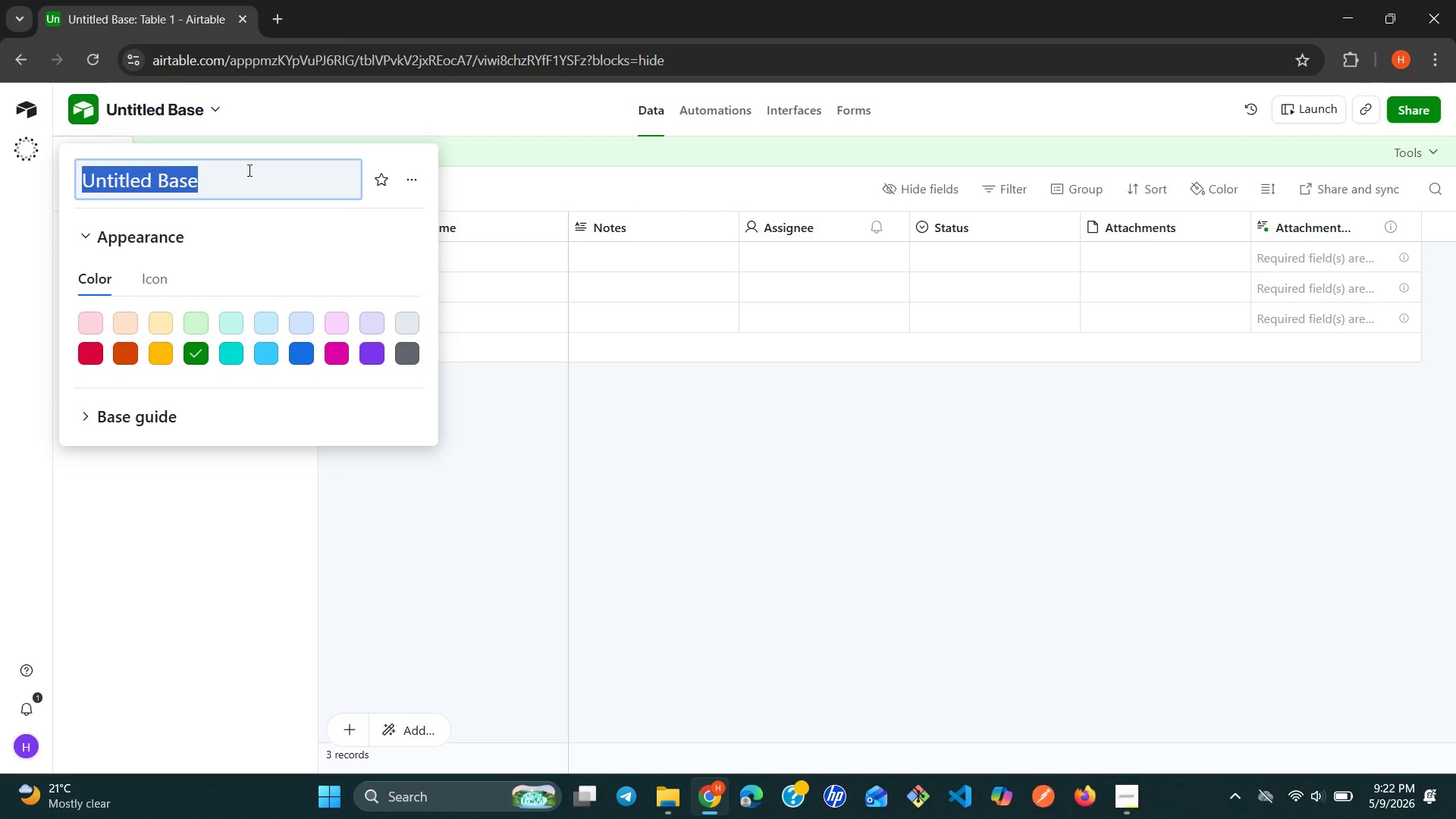 
triple_click([248, 170])
 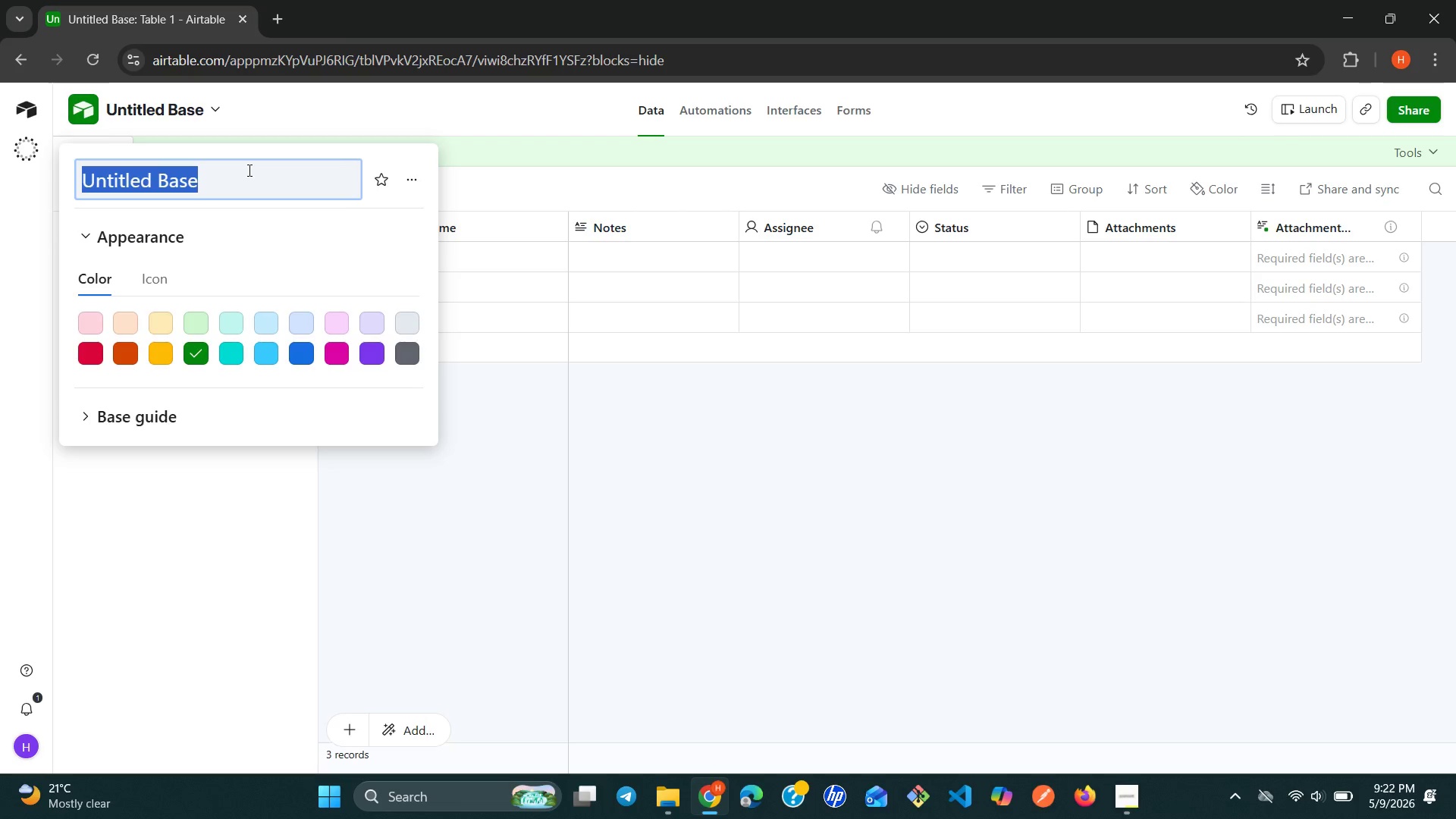 
triple_click([248, 170])
 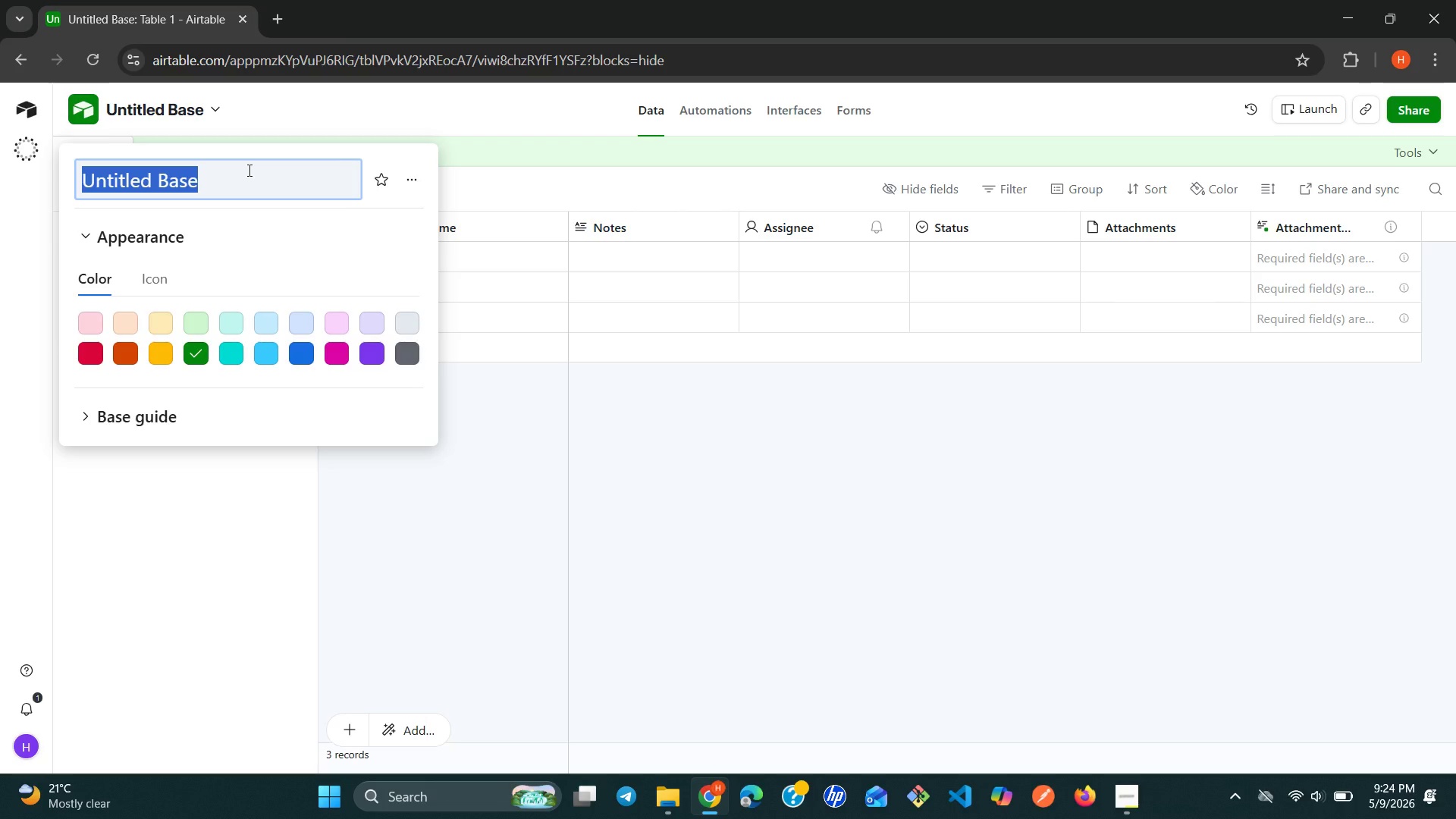 
wait(93.55)
 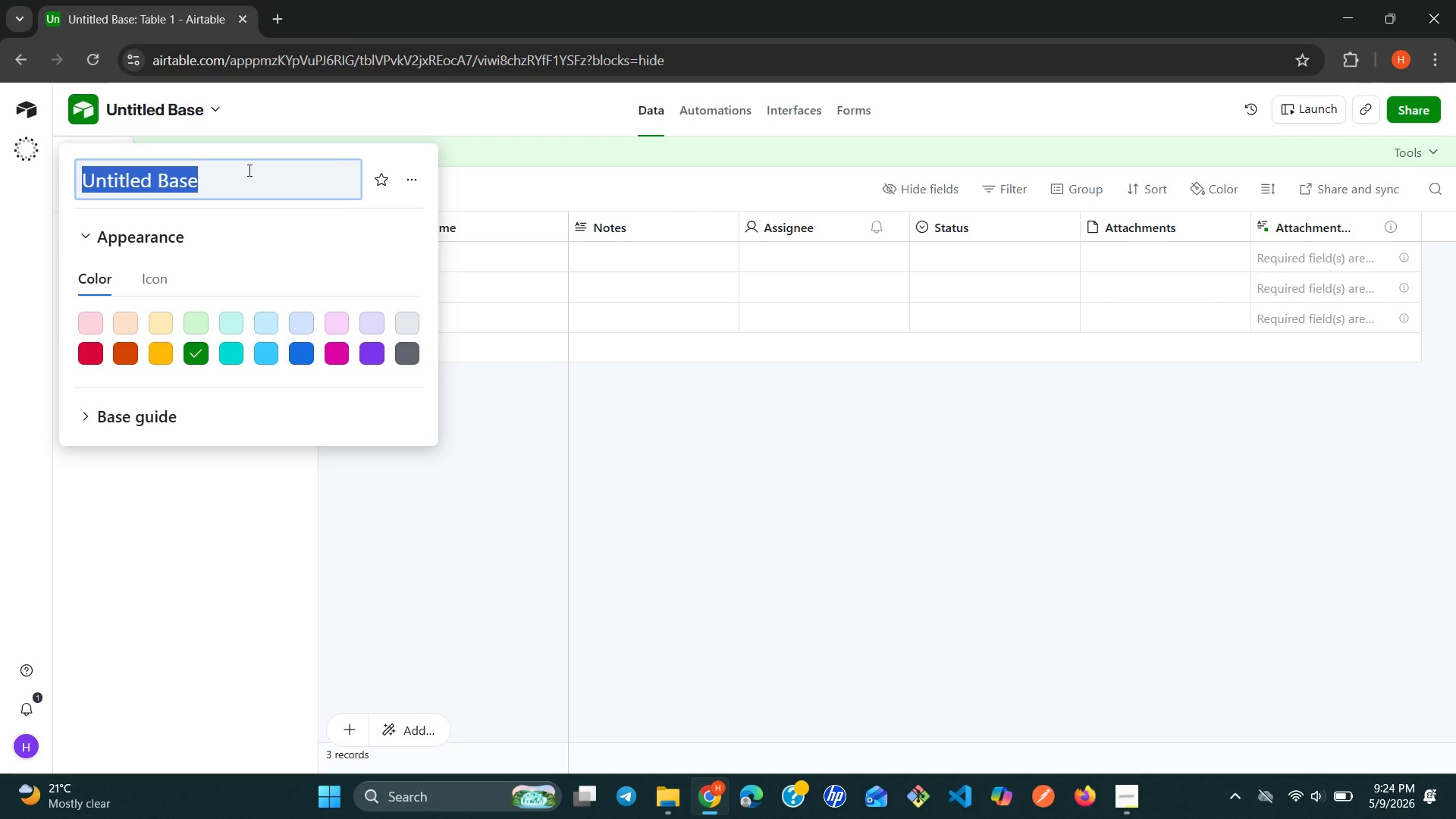 
left_click([1122, 805])